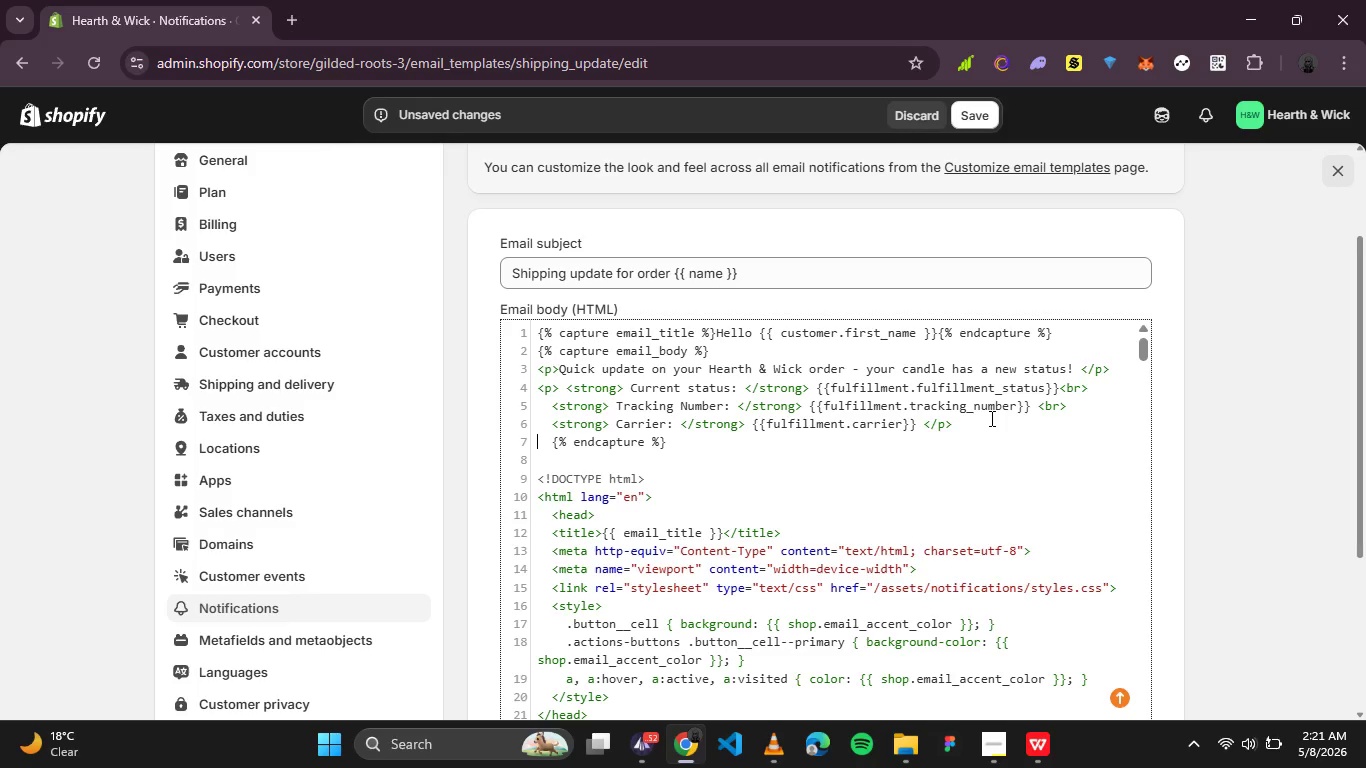 
key(ArrowLeft)
 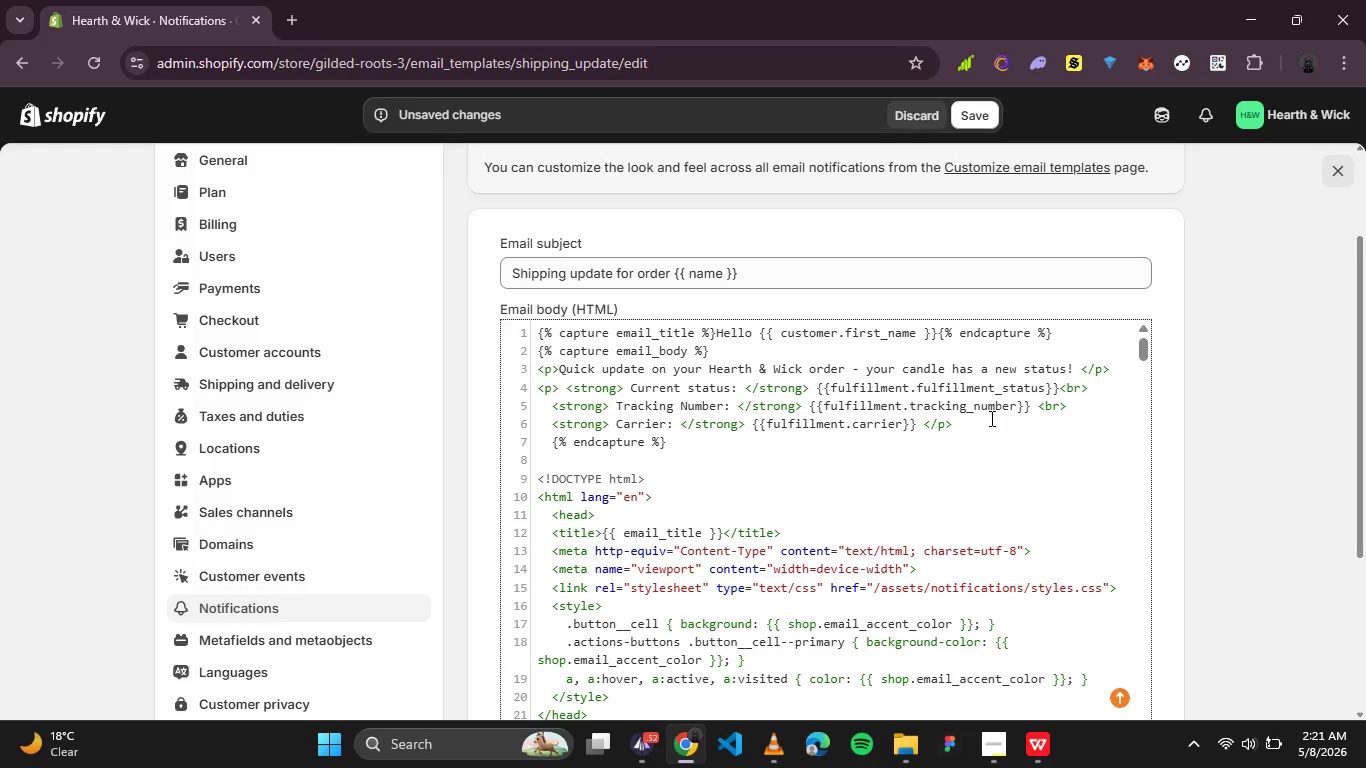 
key(Enter)
 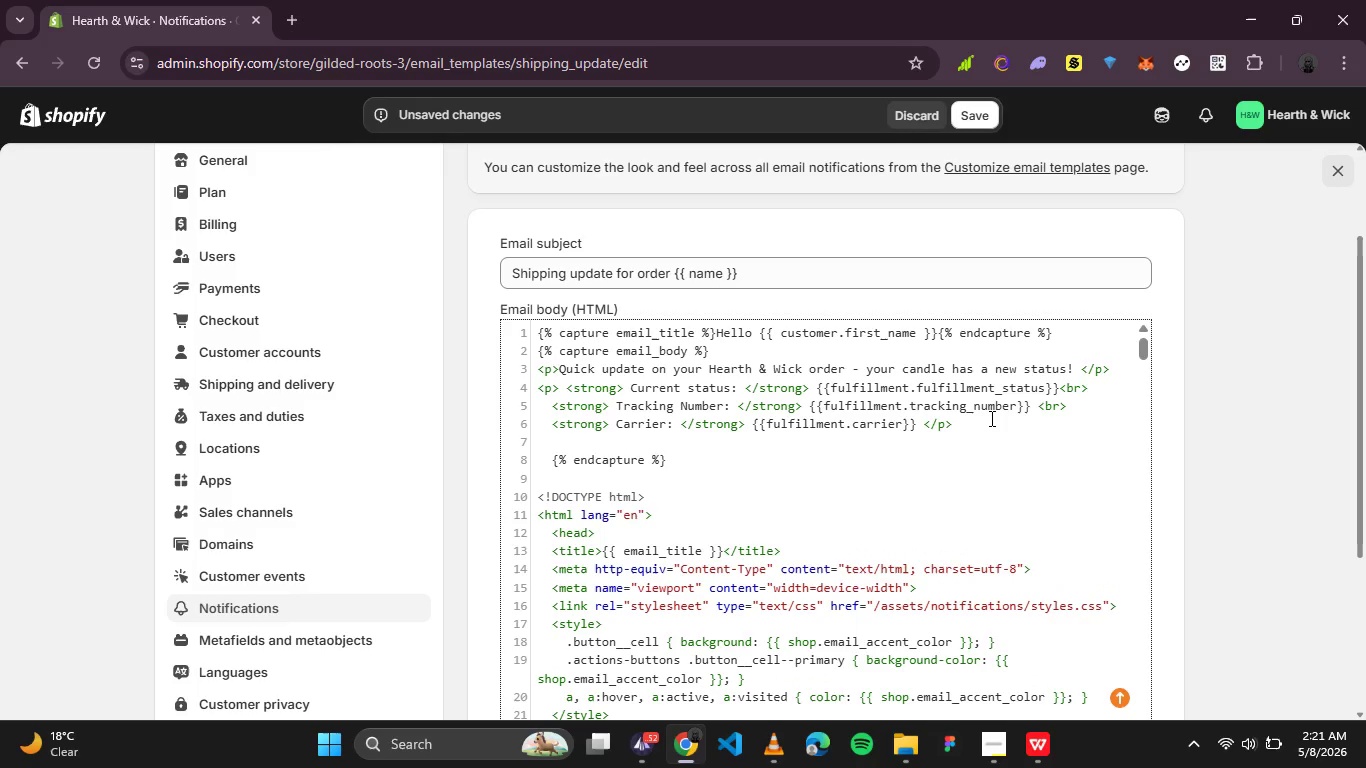 
wait(6.19)
 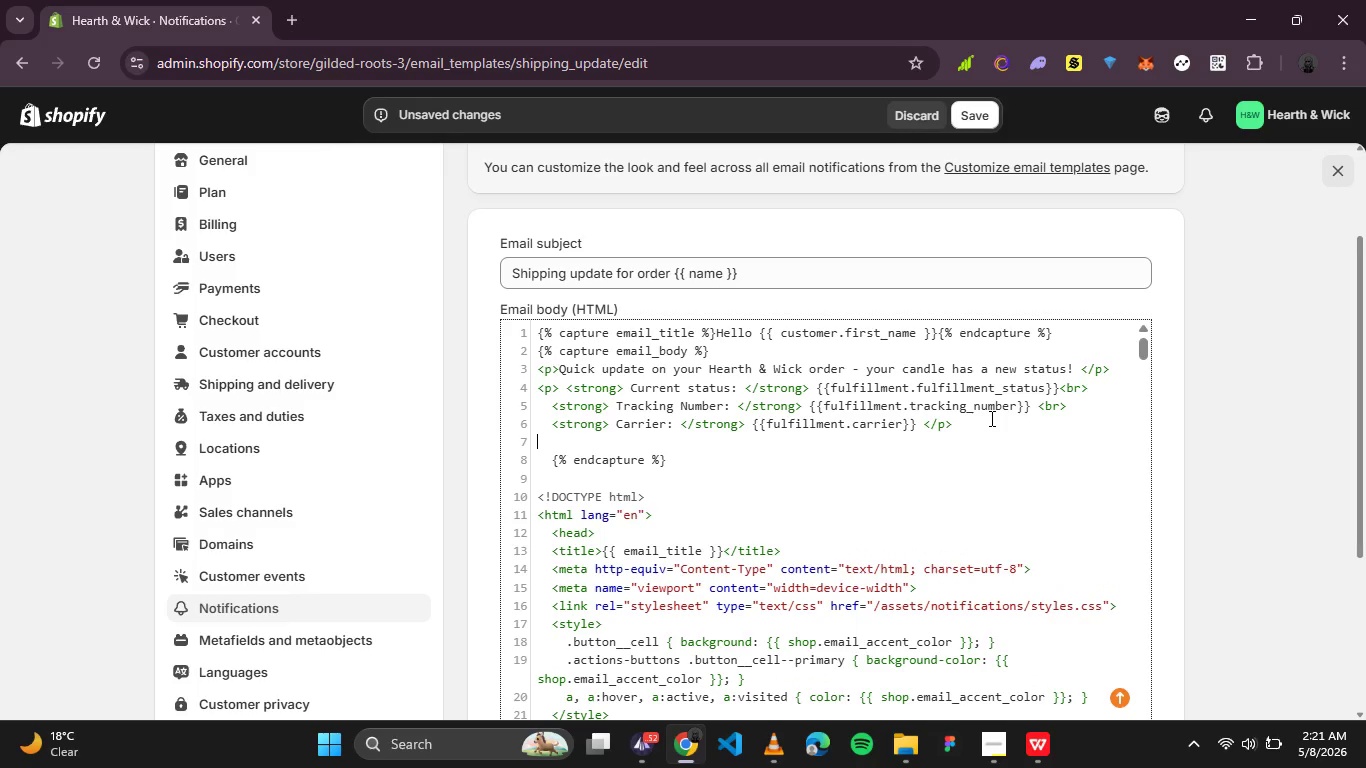 
key(Shift+Comma)
 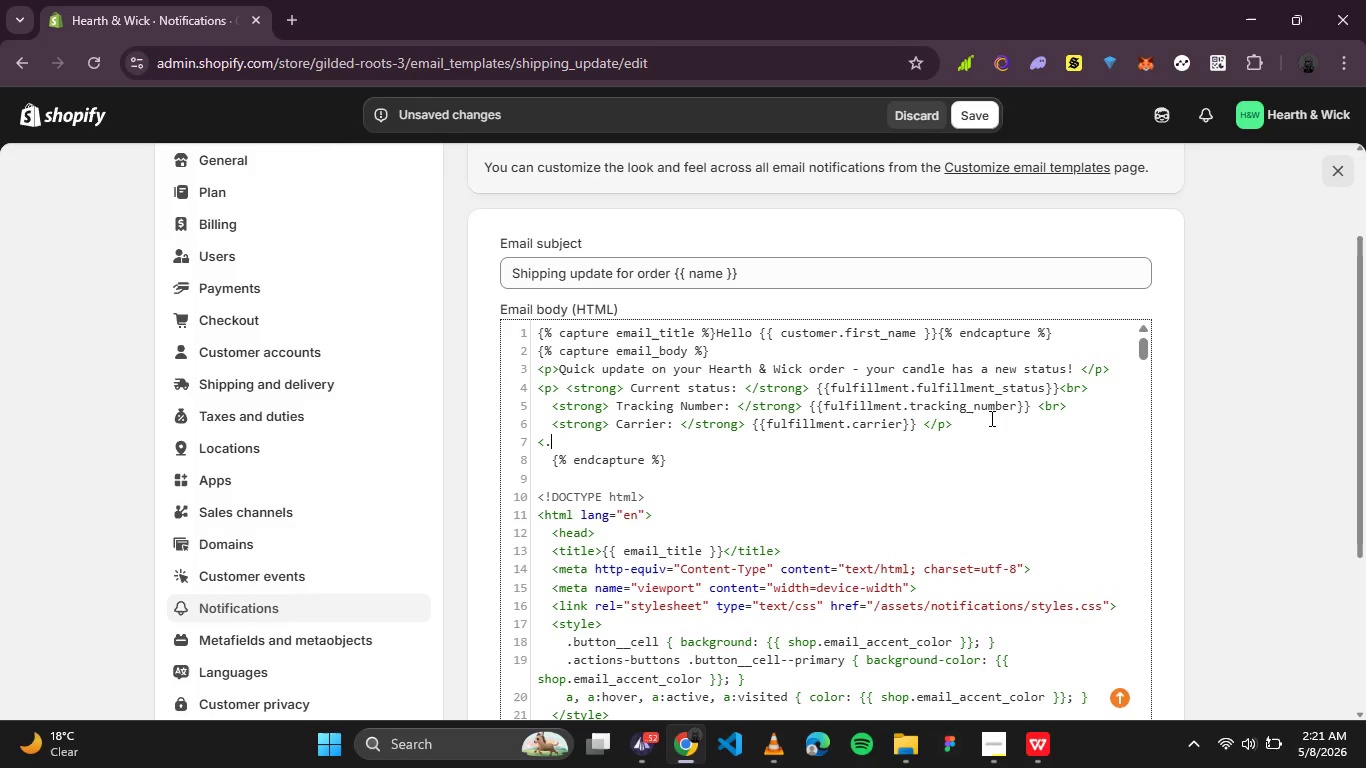 
key(Period)
 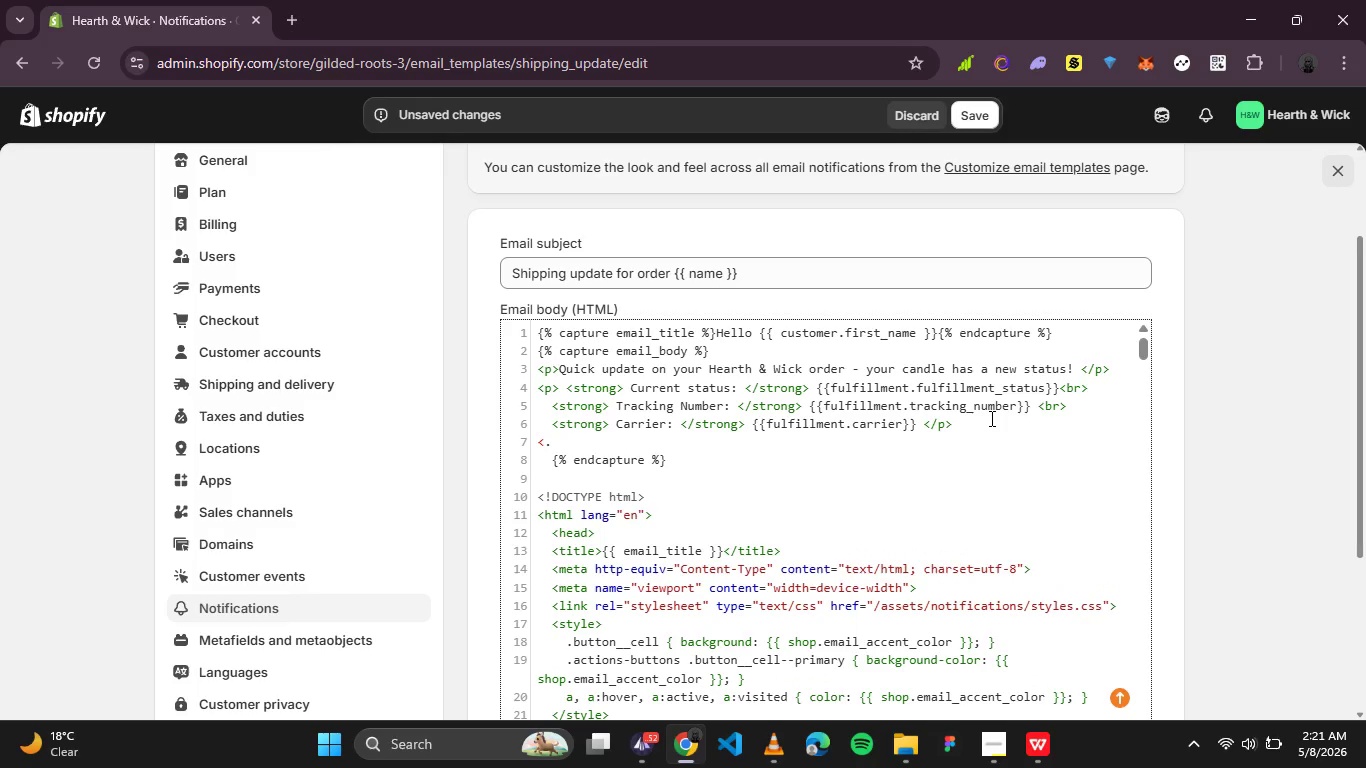 
key(Backslash)
 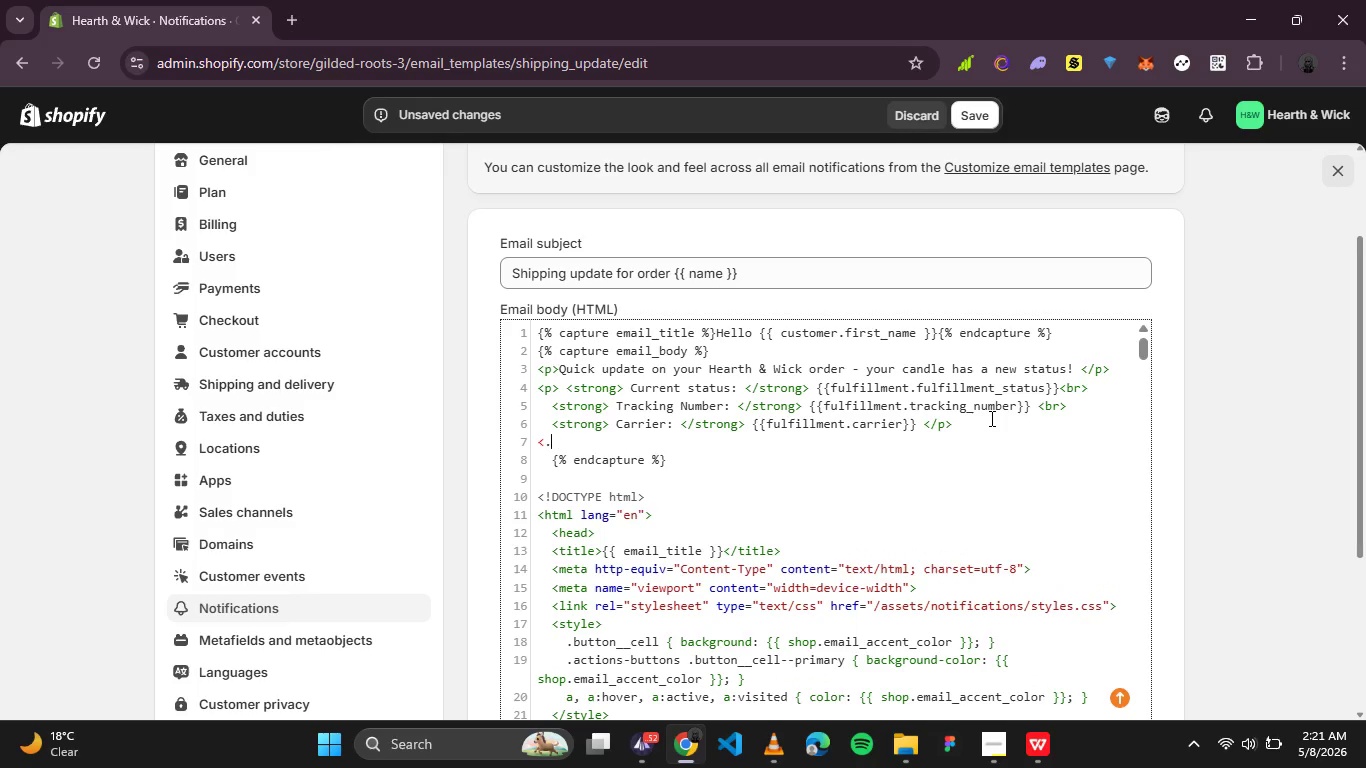 
key(Backspace)
 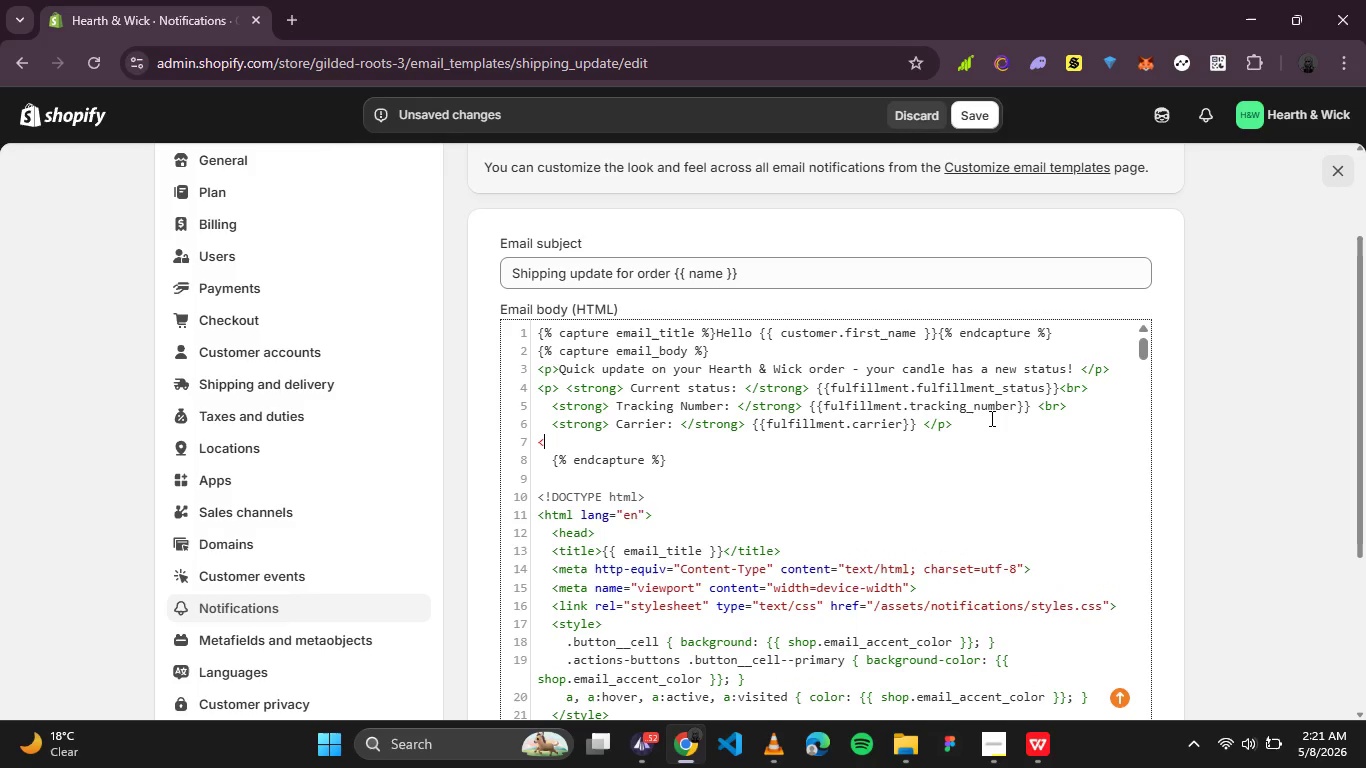 
key(Backspace)
 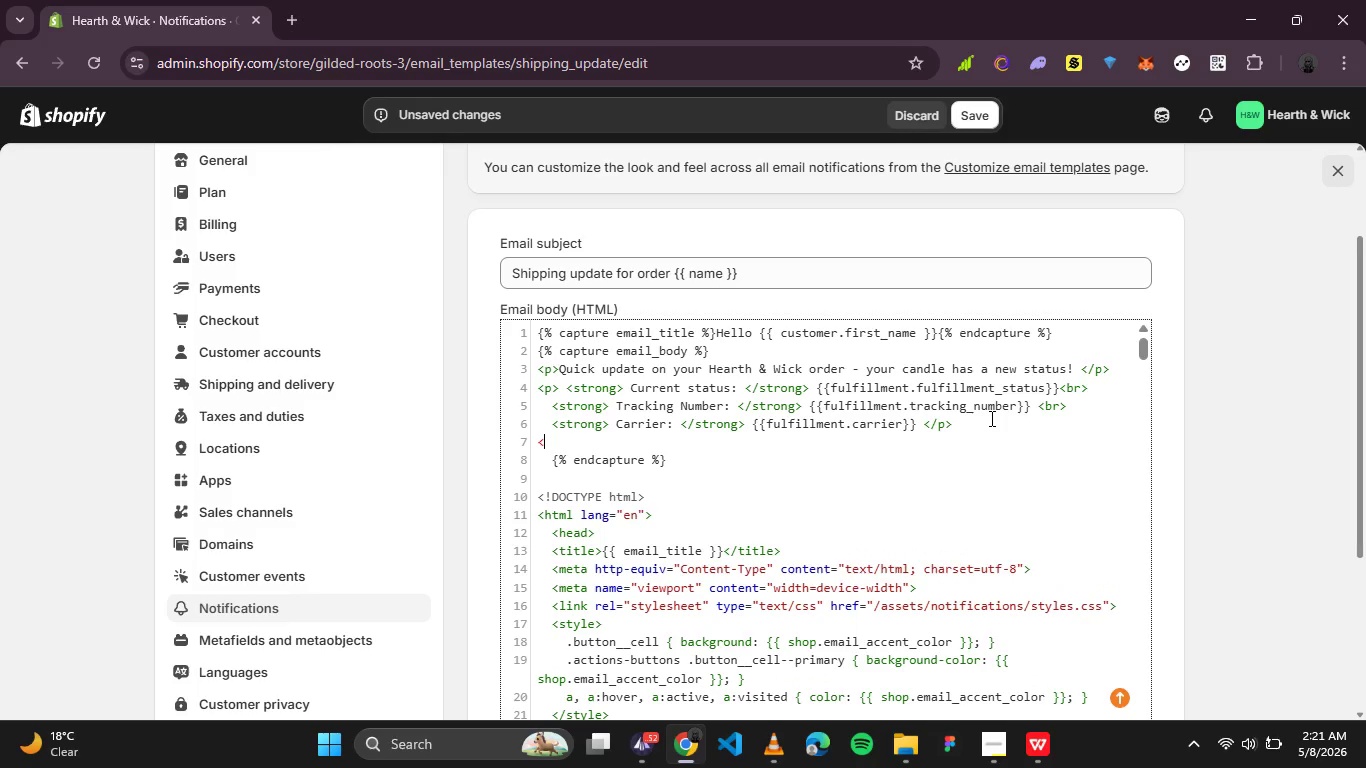 
key(Shift+Period)
 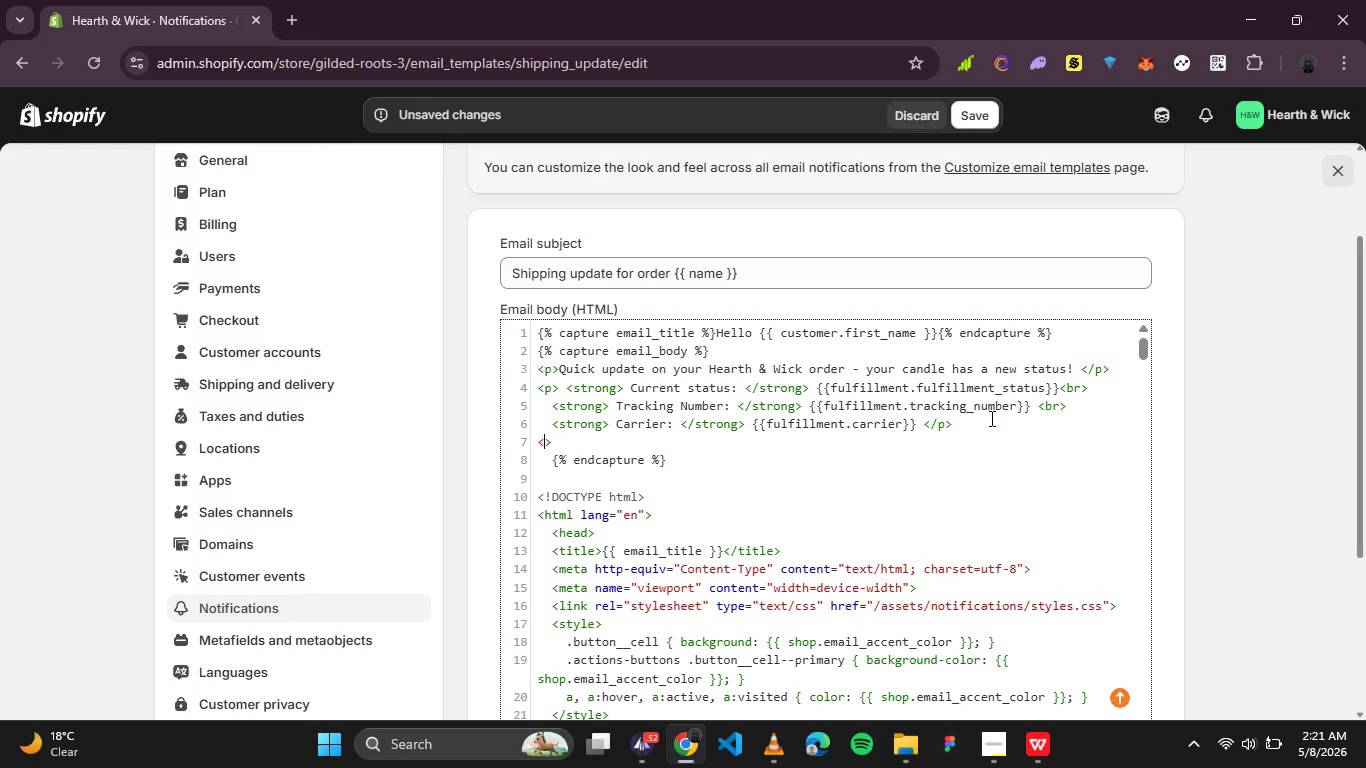 
key(ArrowLeft)
 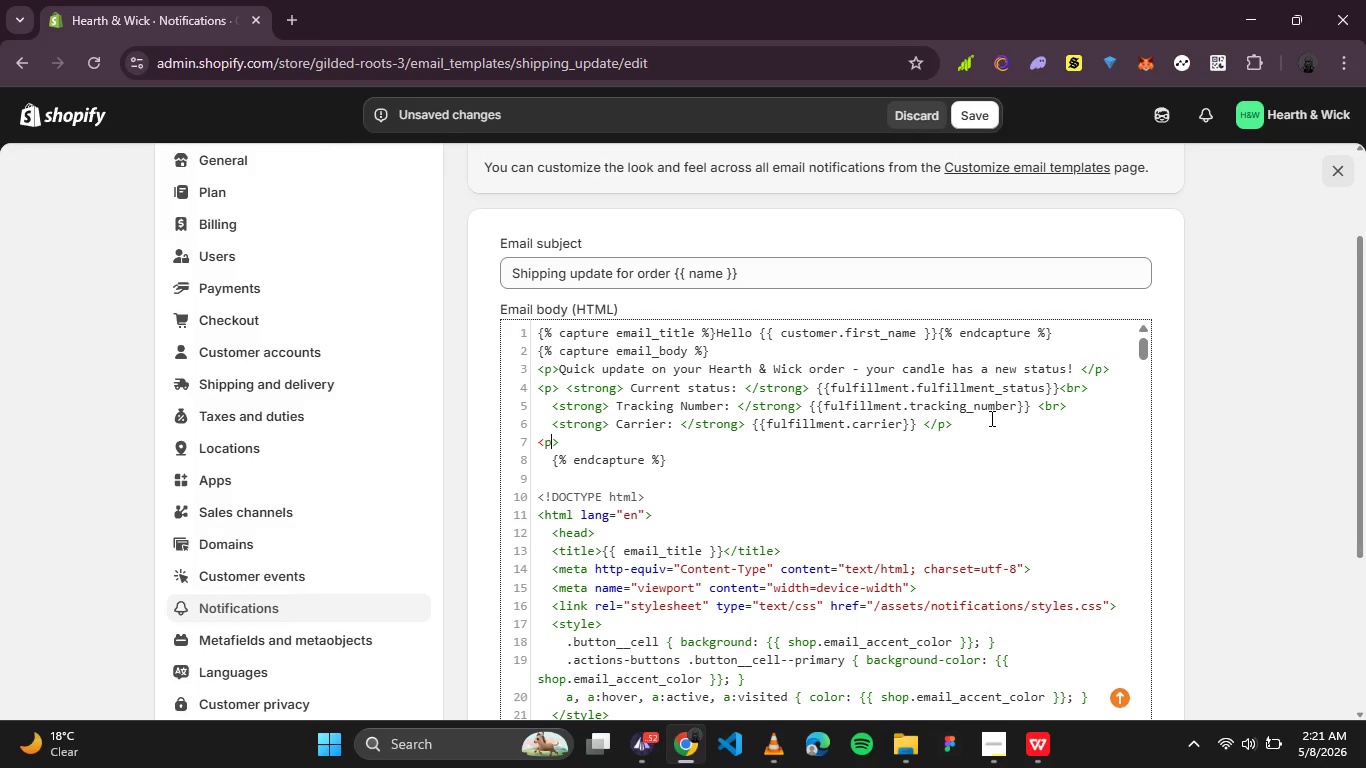 
key(P)
 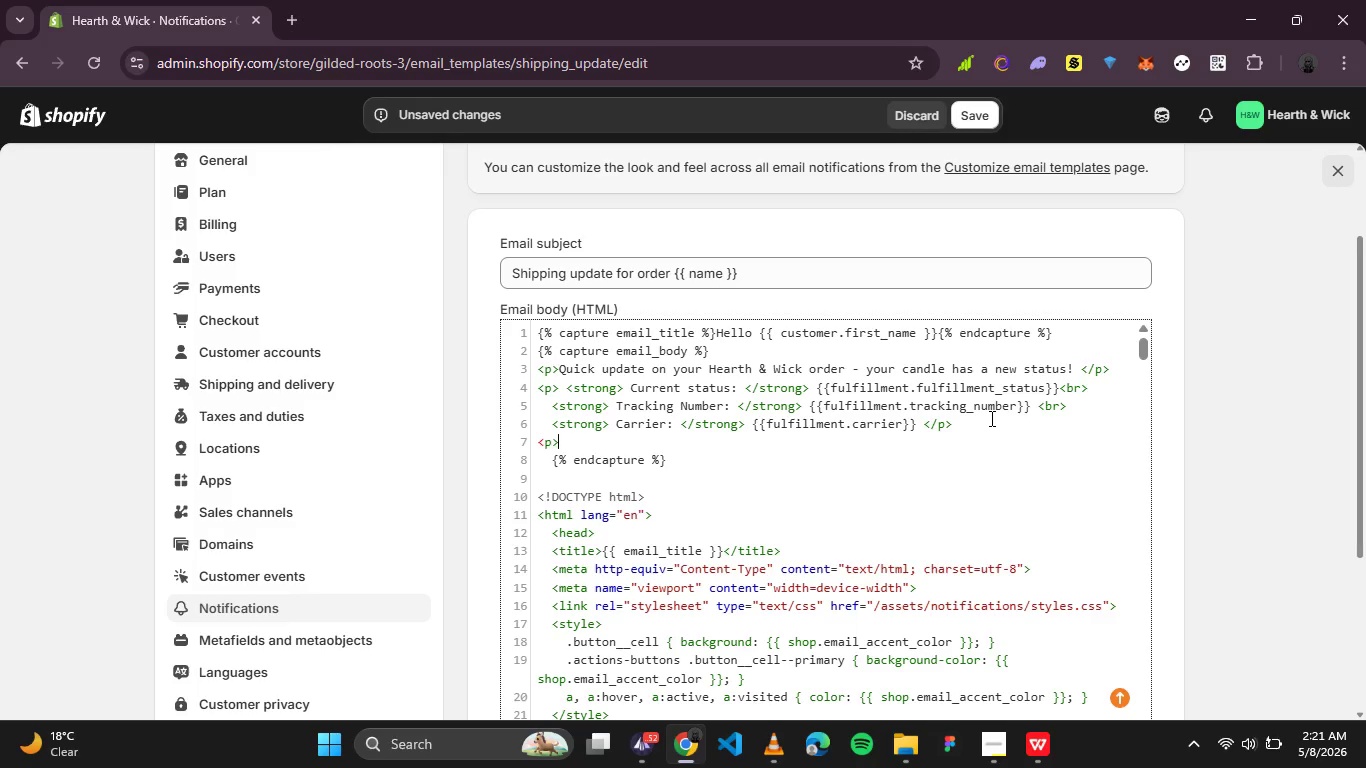 
key(ArrowRight)
 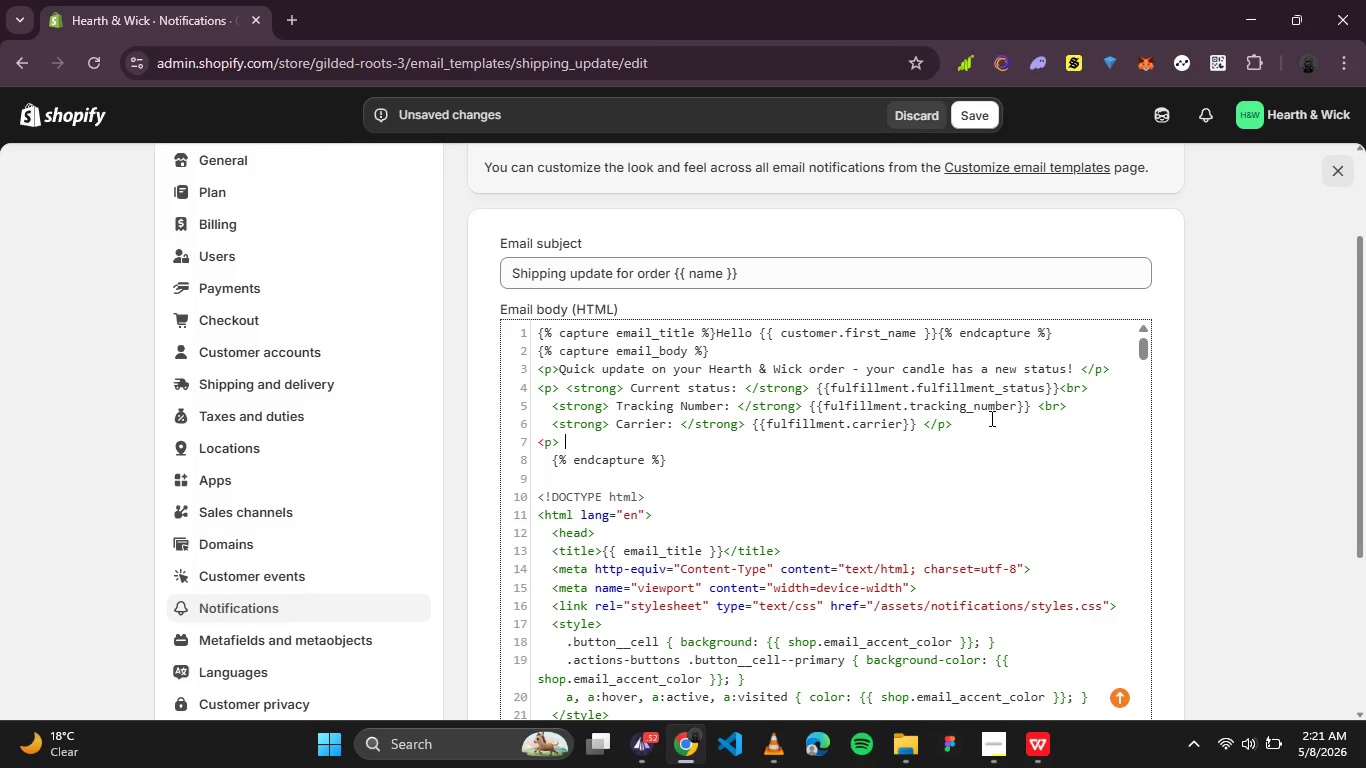 
key(Space)
 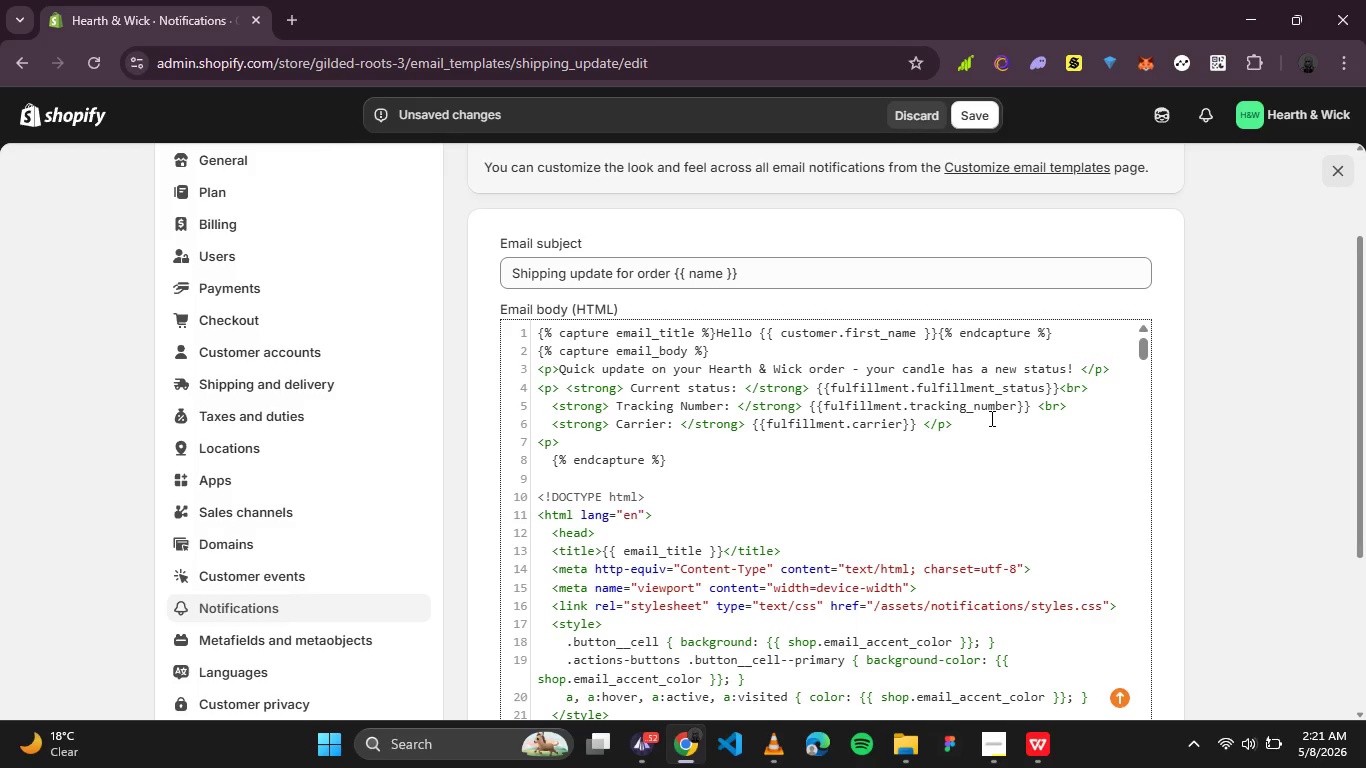 
key(Shift+Comma)
 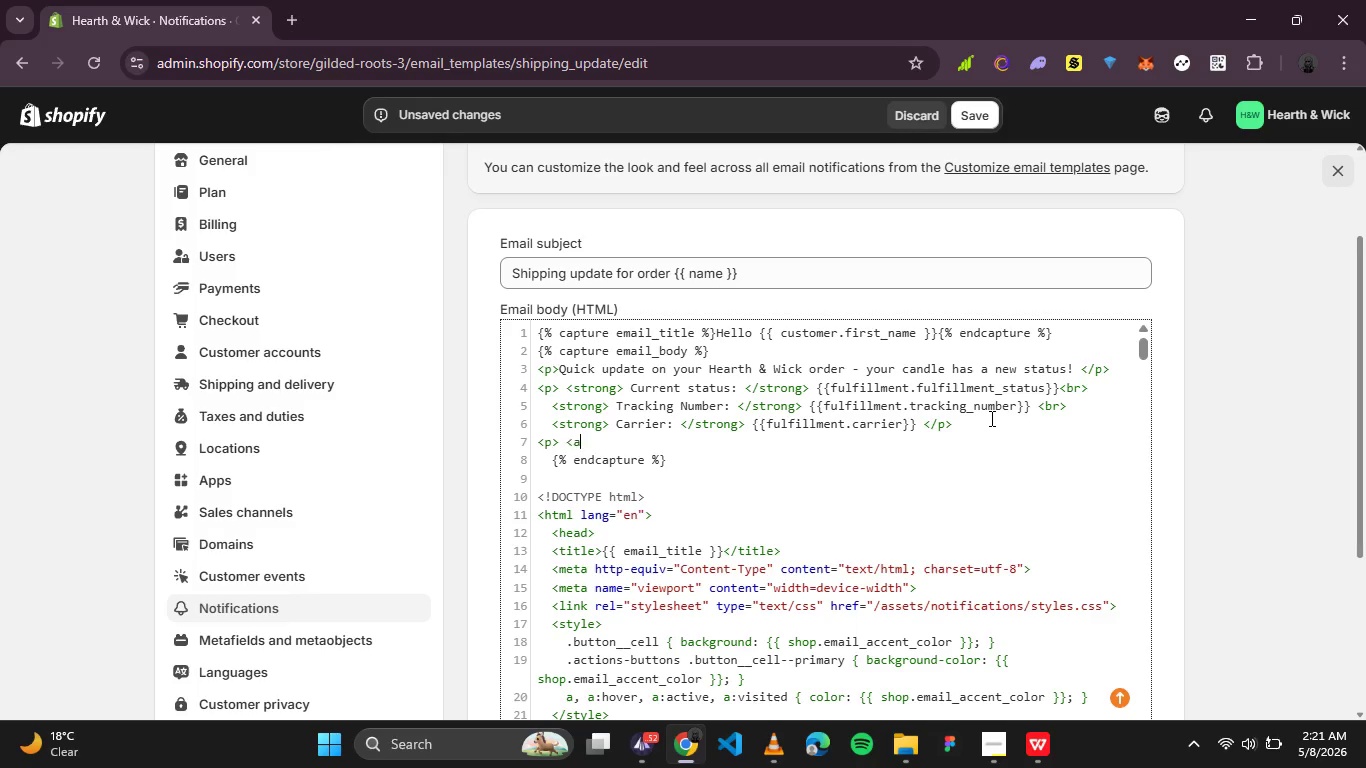 
key(A)
 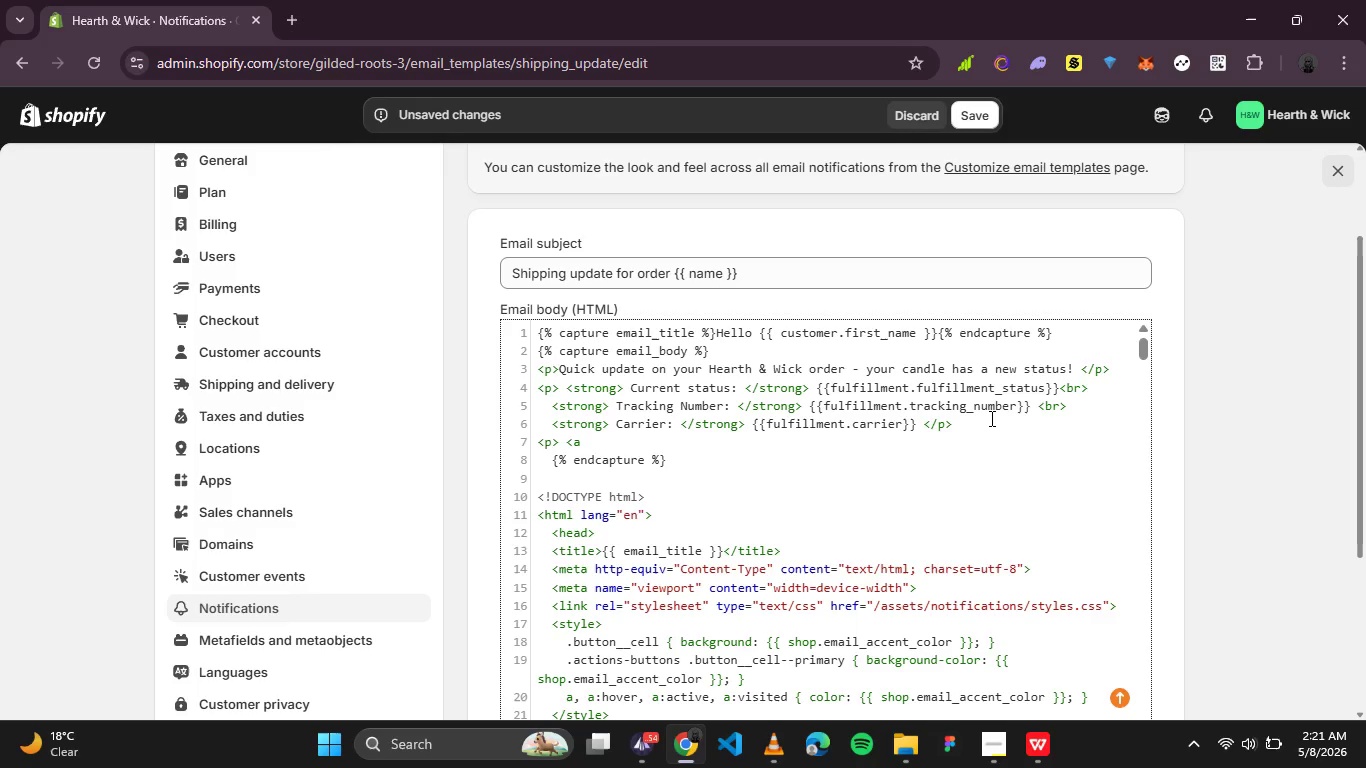 
key(Space)
 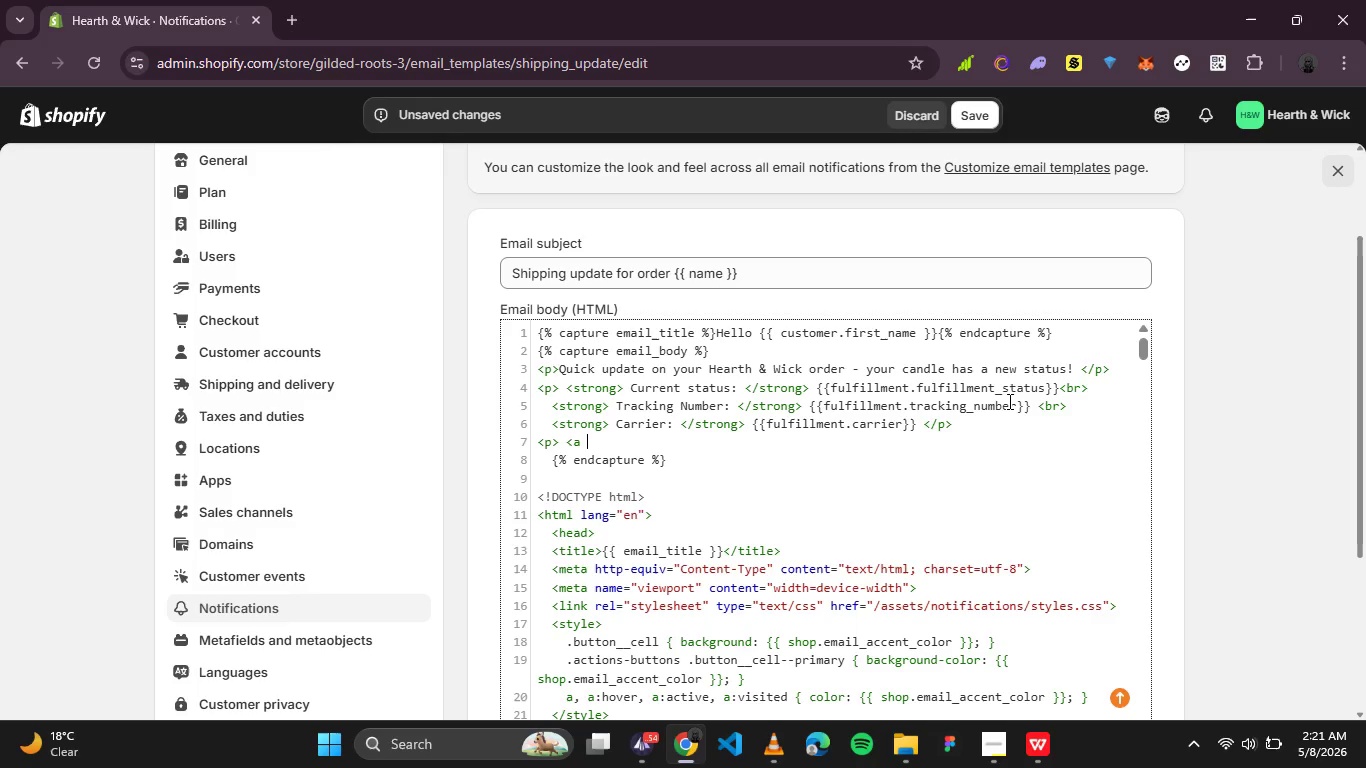 
wait(6.62)
 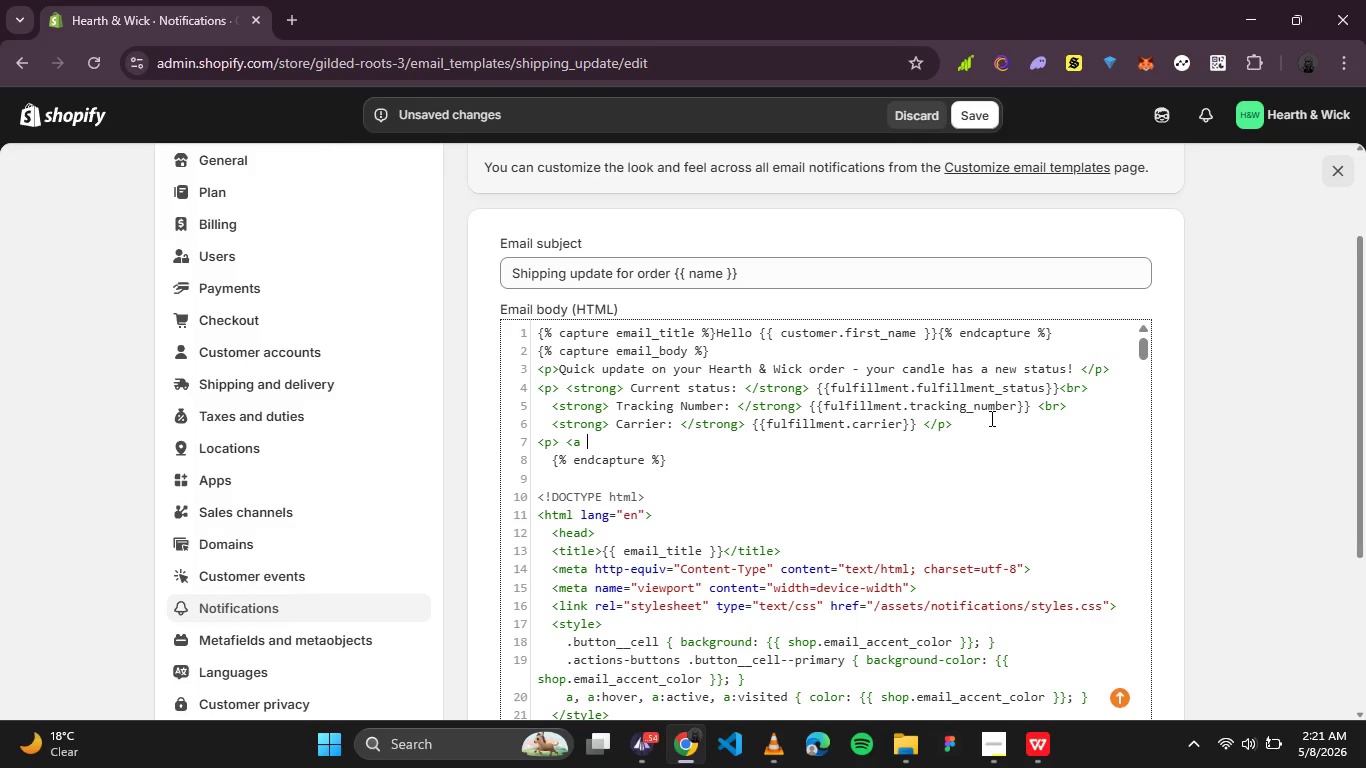 
left_click([998, 742])